 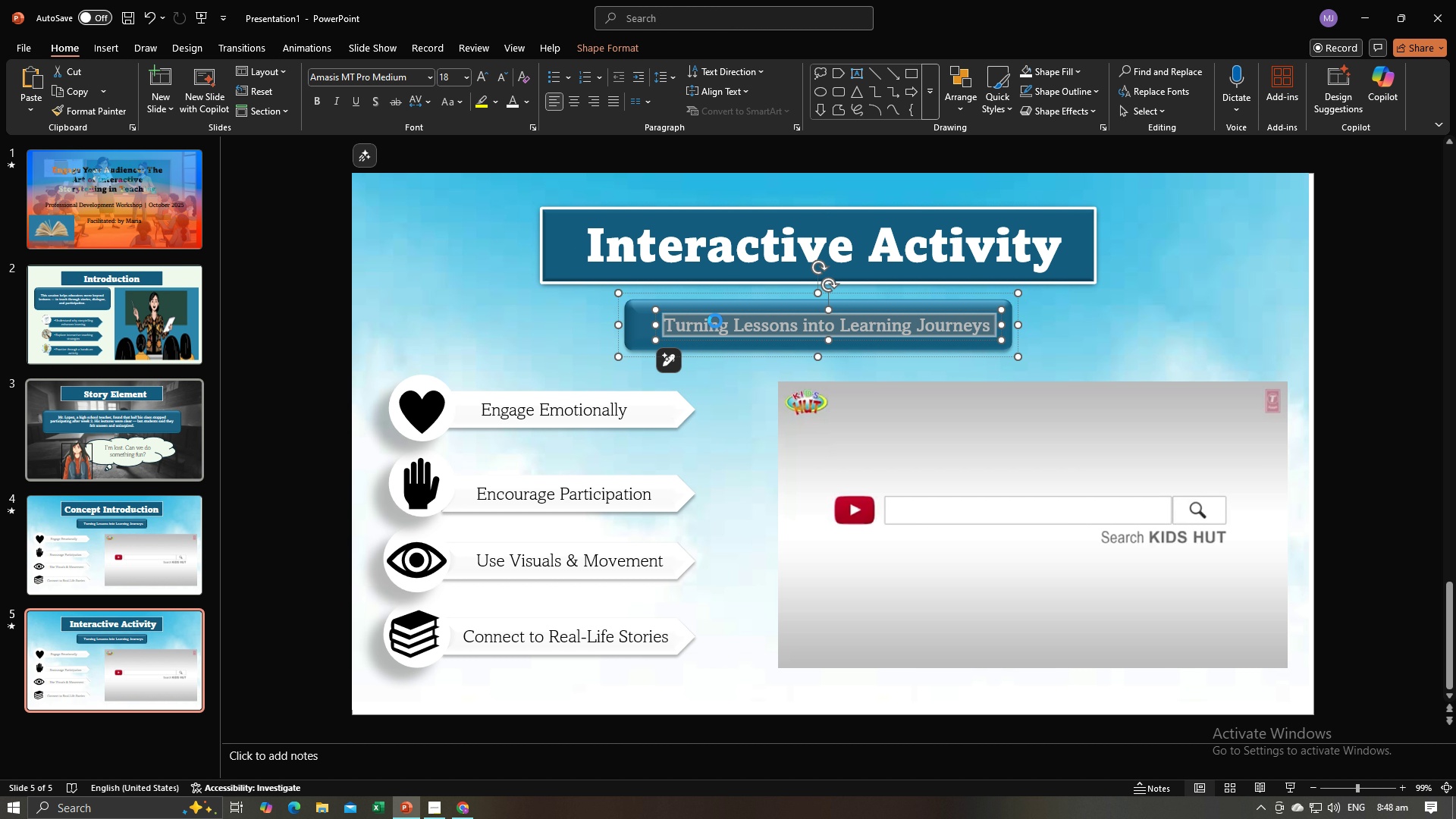 
key(Control+V)
 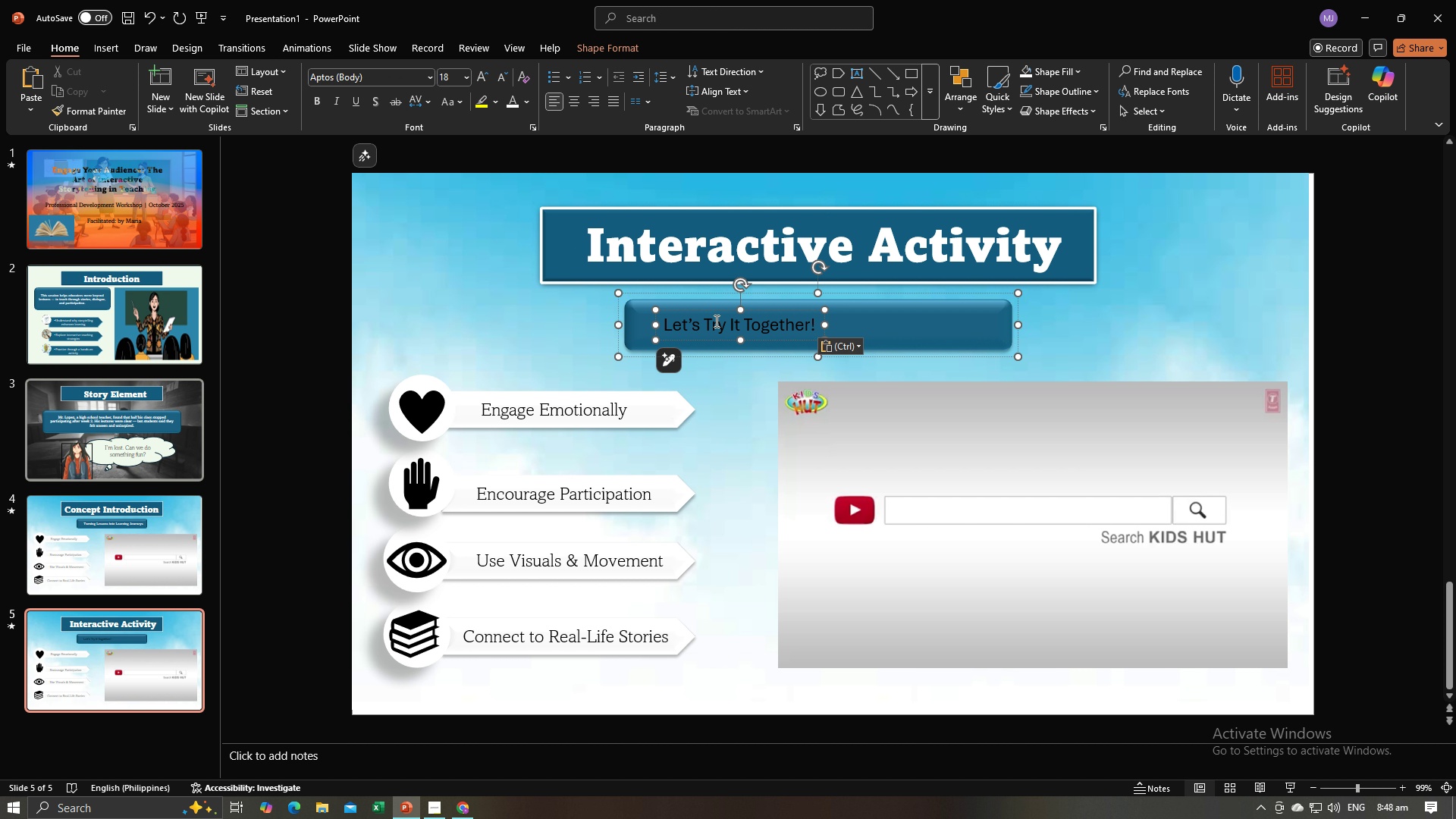 
key(Control+A)
 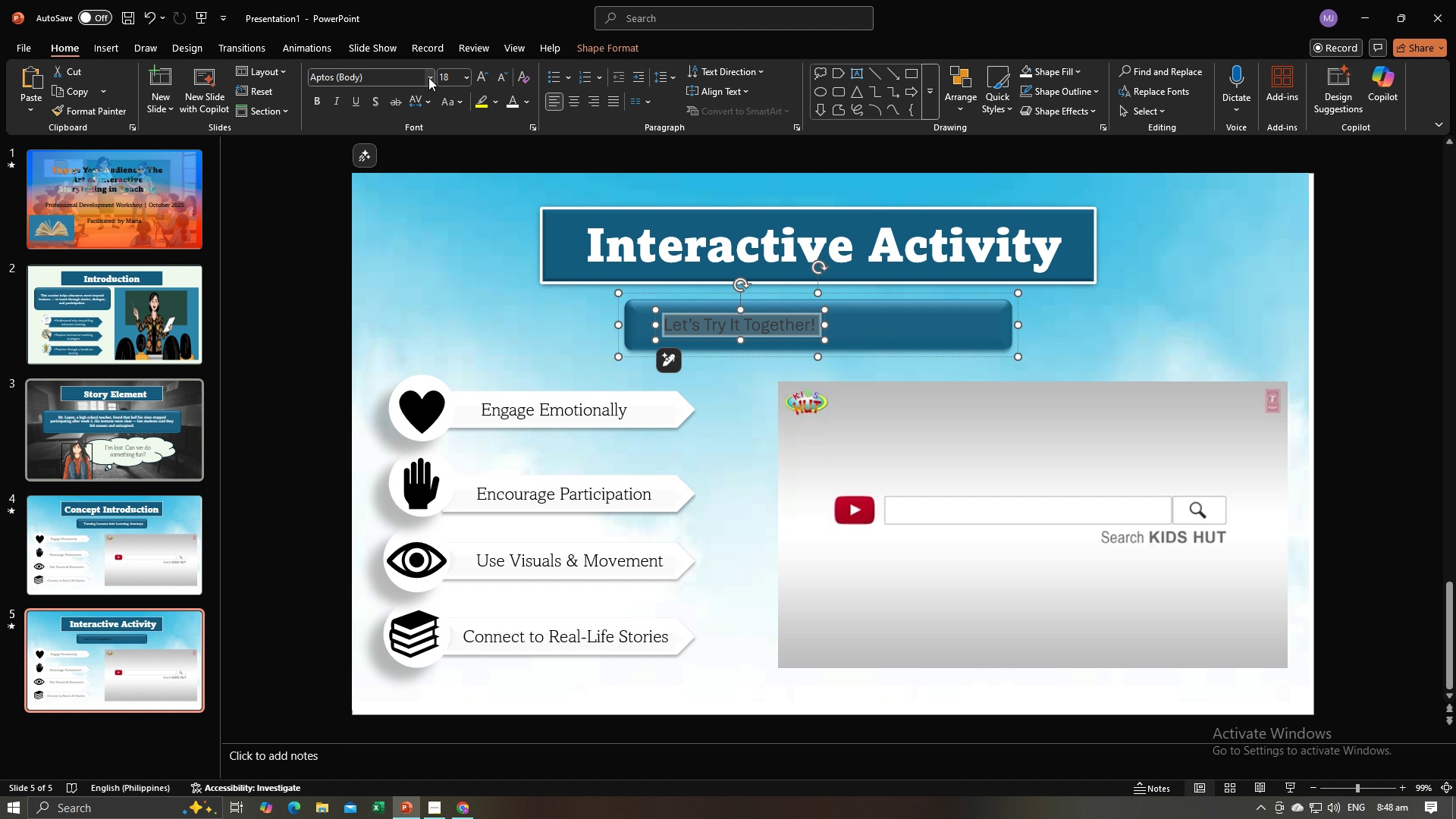 
left_click([428, 77])
 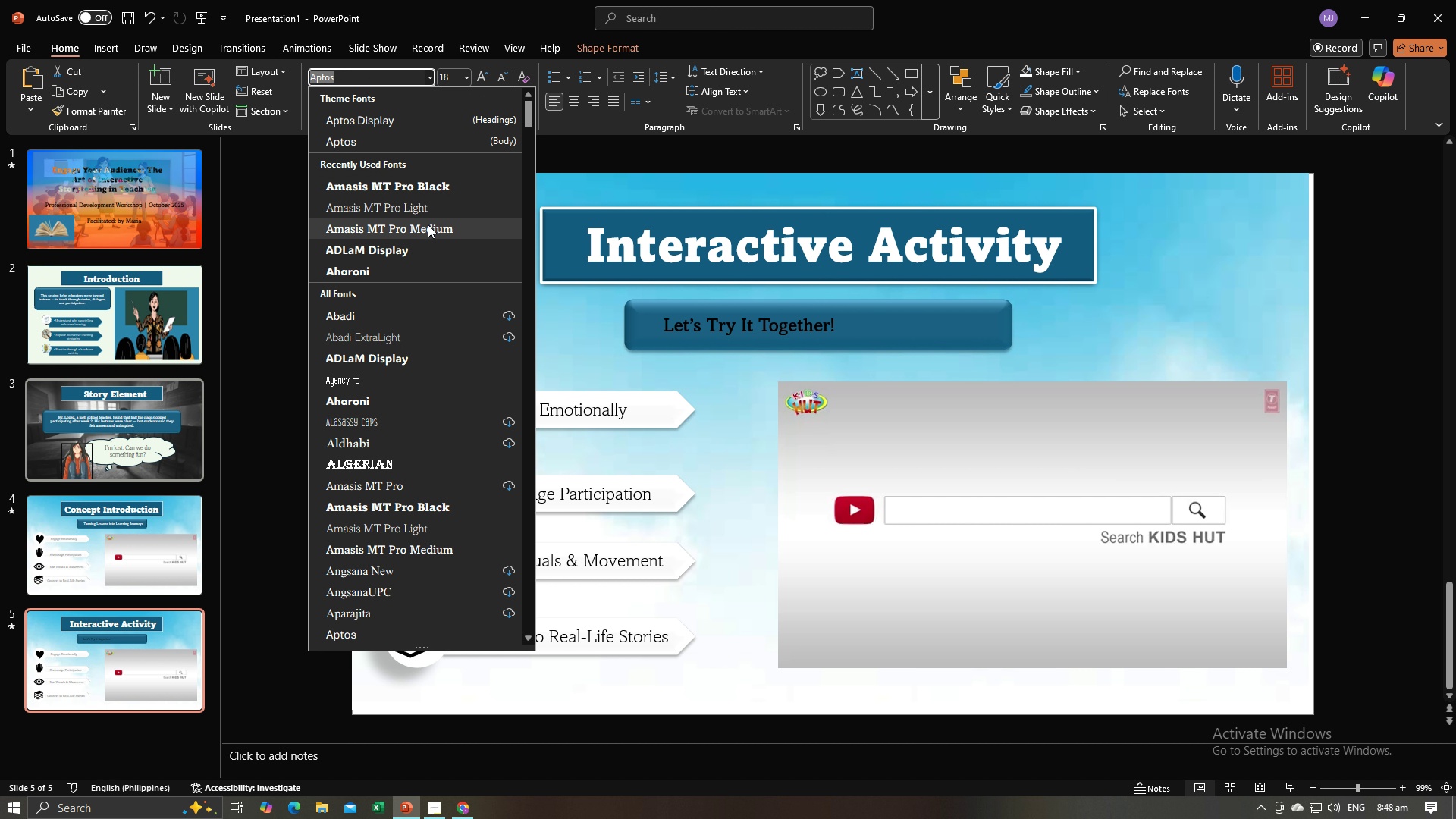 
left_click([428, 224])
 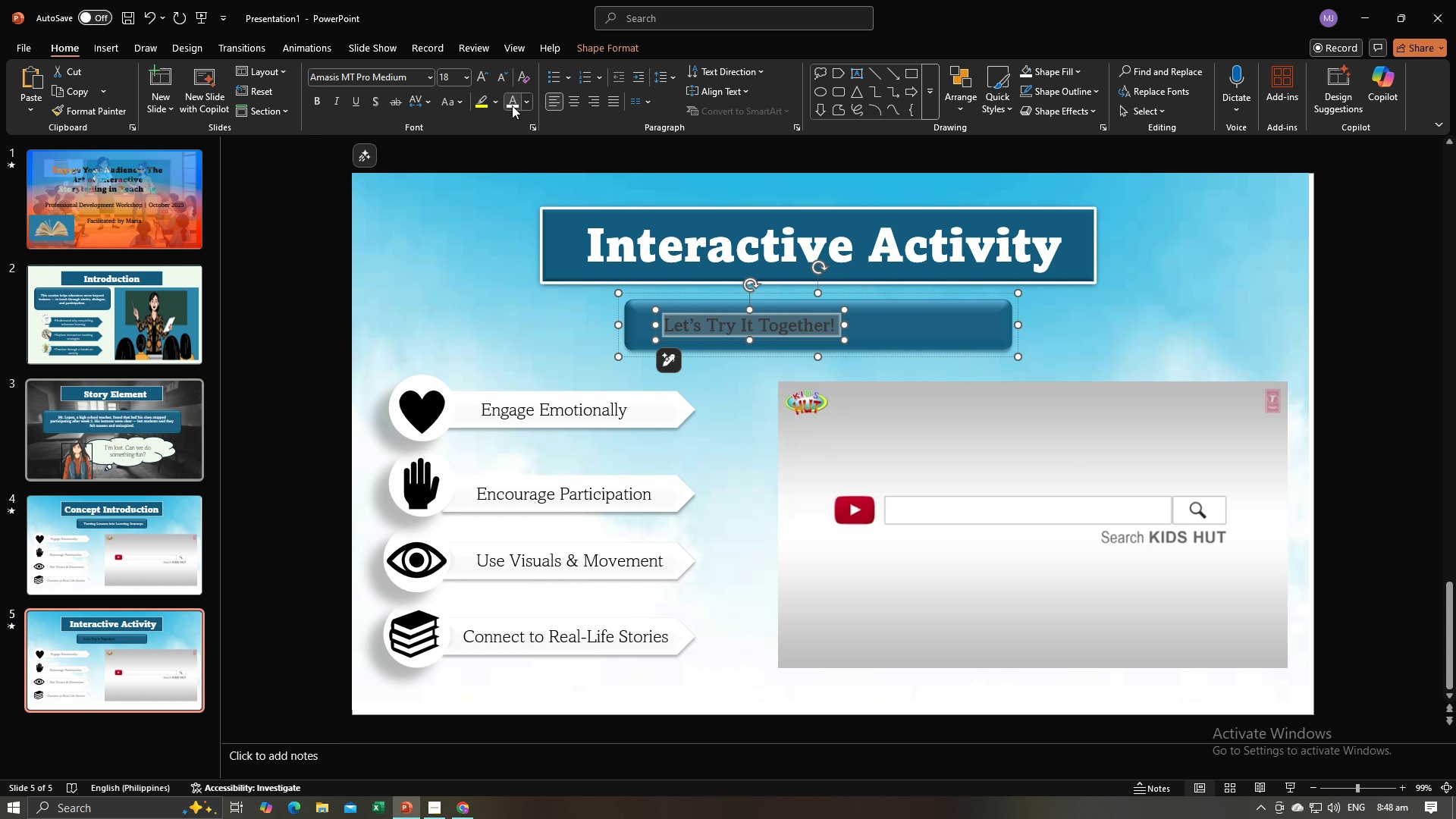 
left_click([512, 105])
 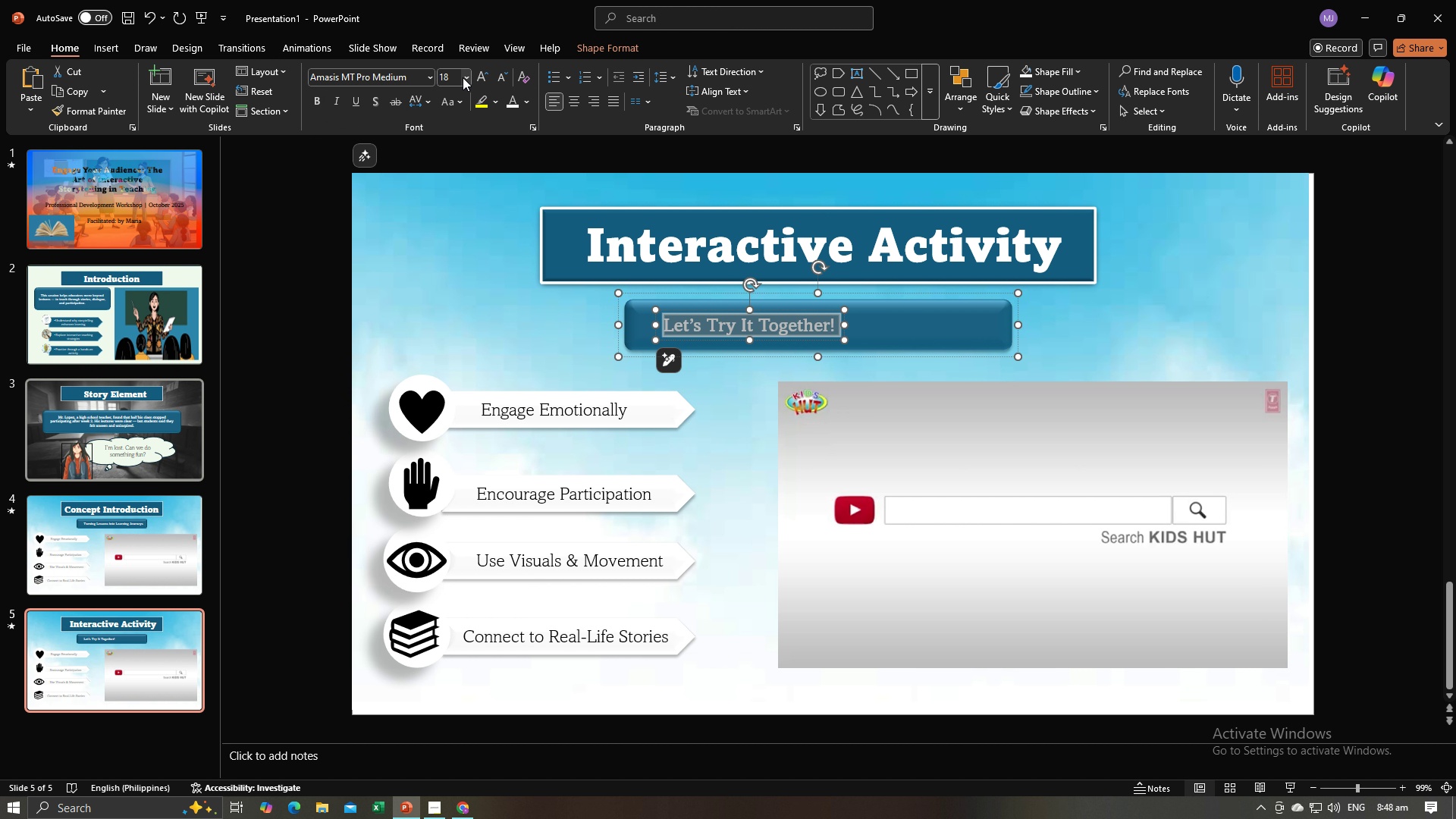 
left_click([463, 77])
 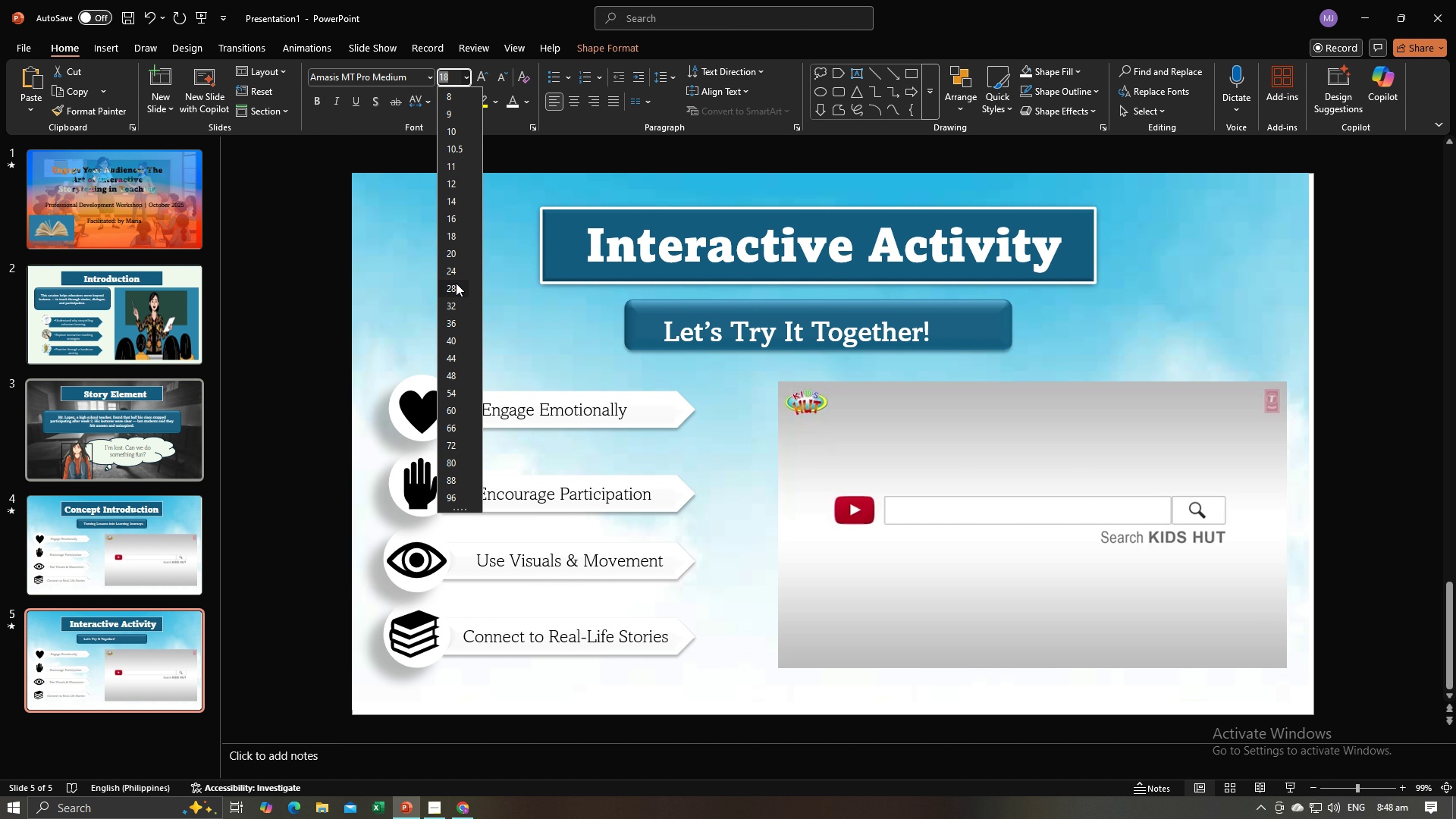 
left_click([456, 283])
 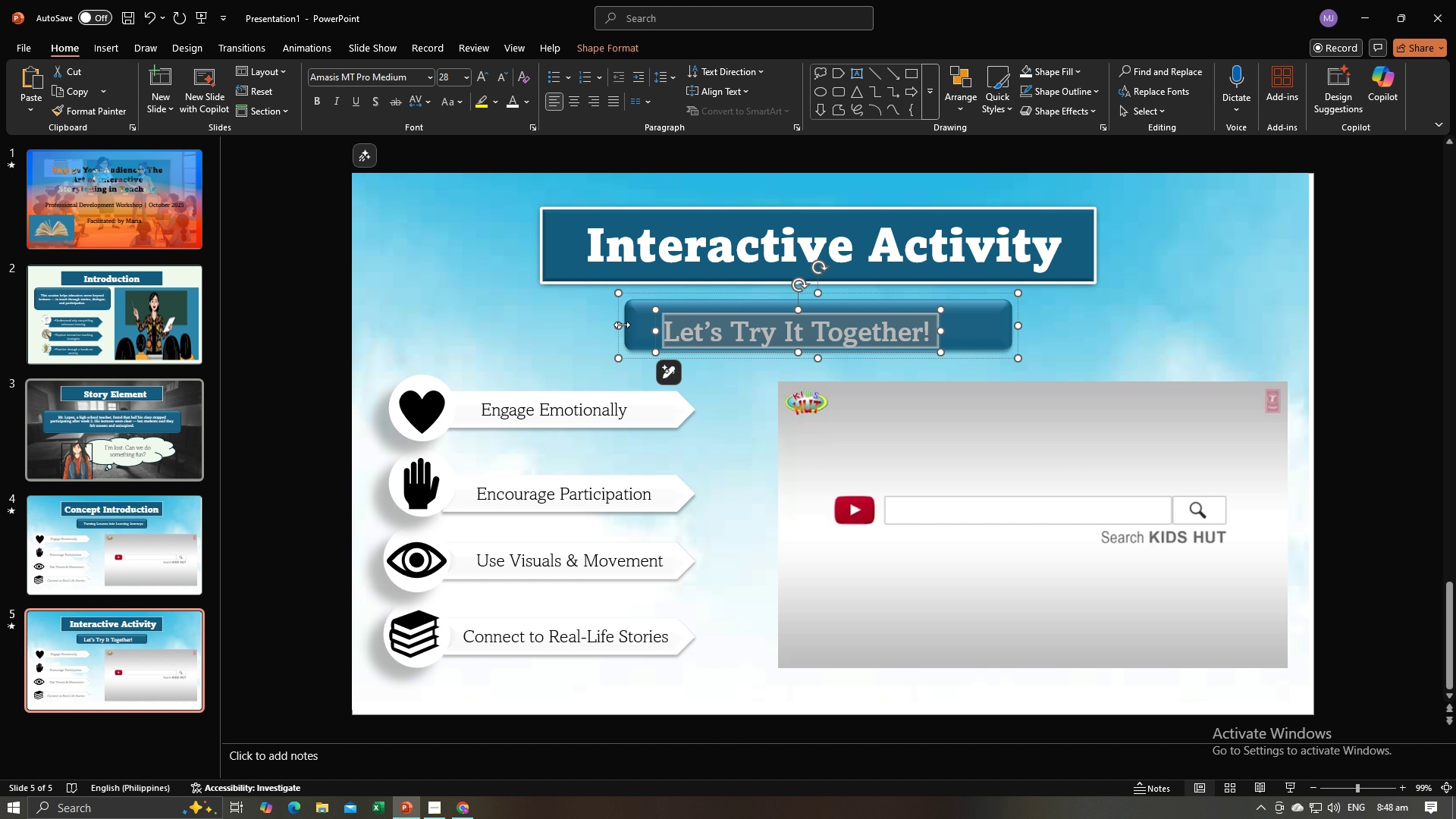 
left_click([610, 327])
 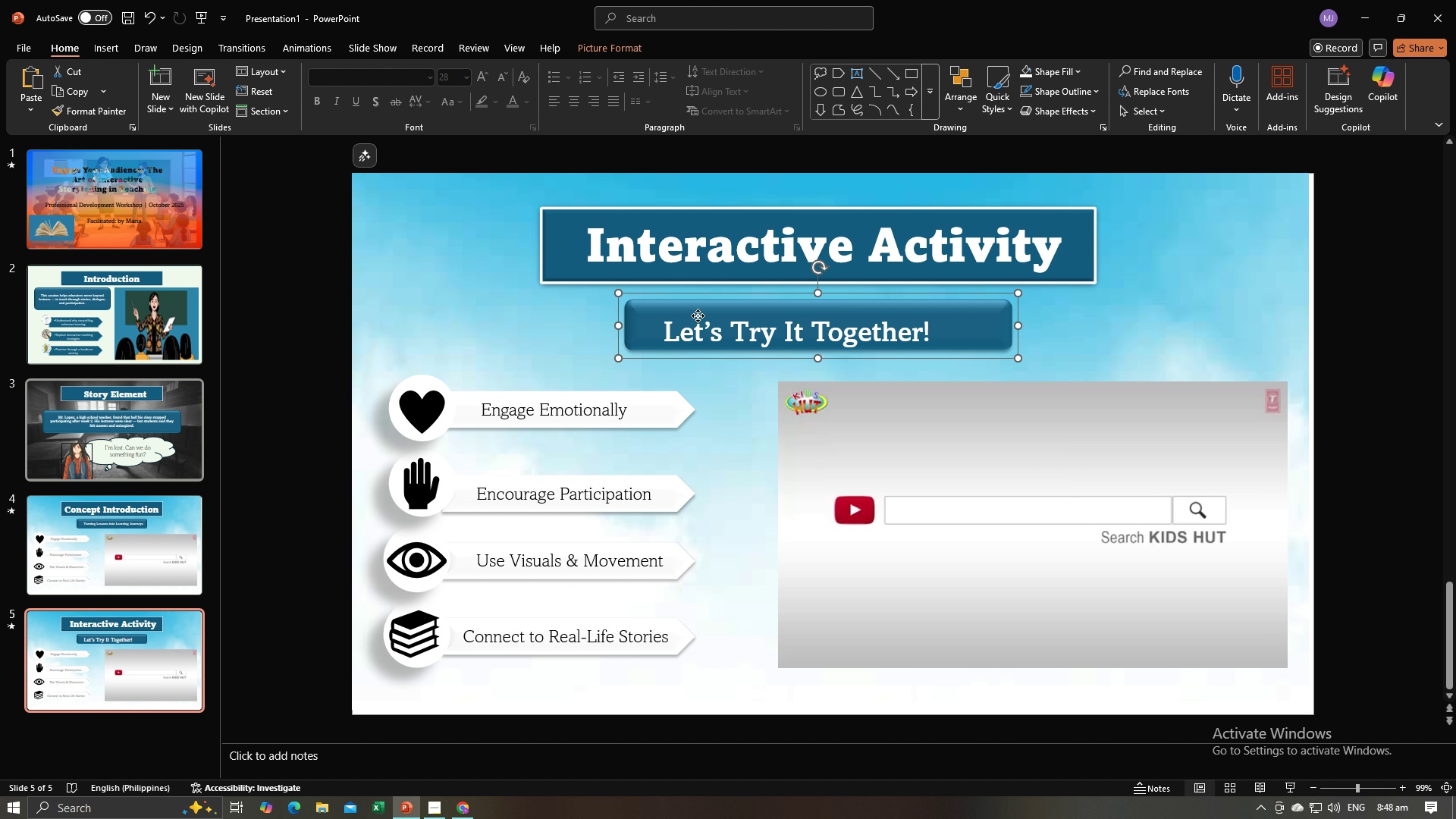 
left_click([698, 315])
 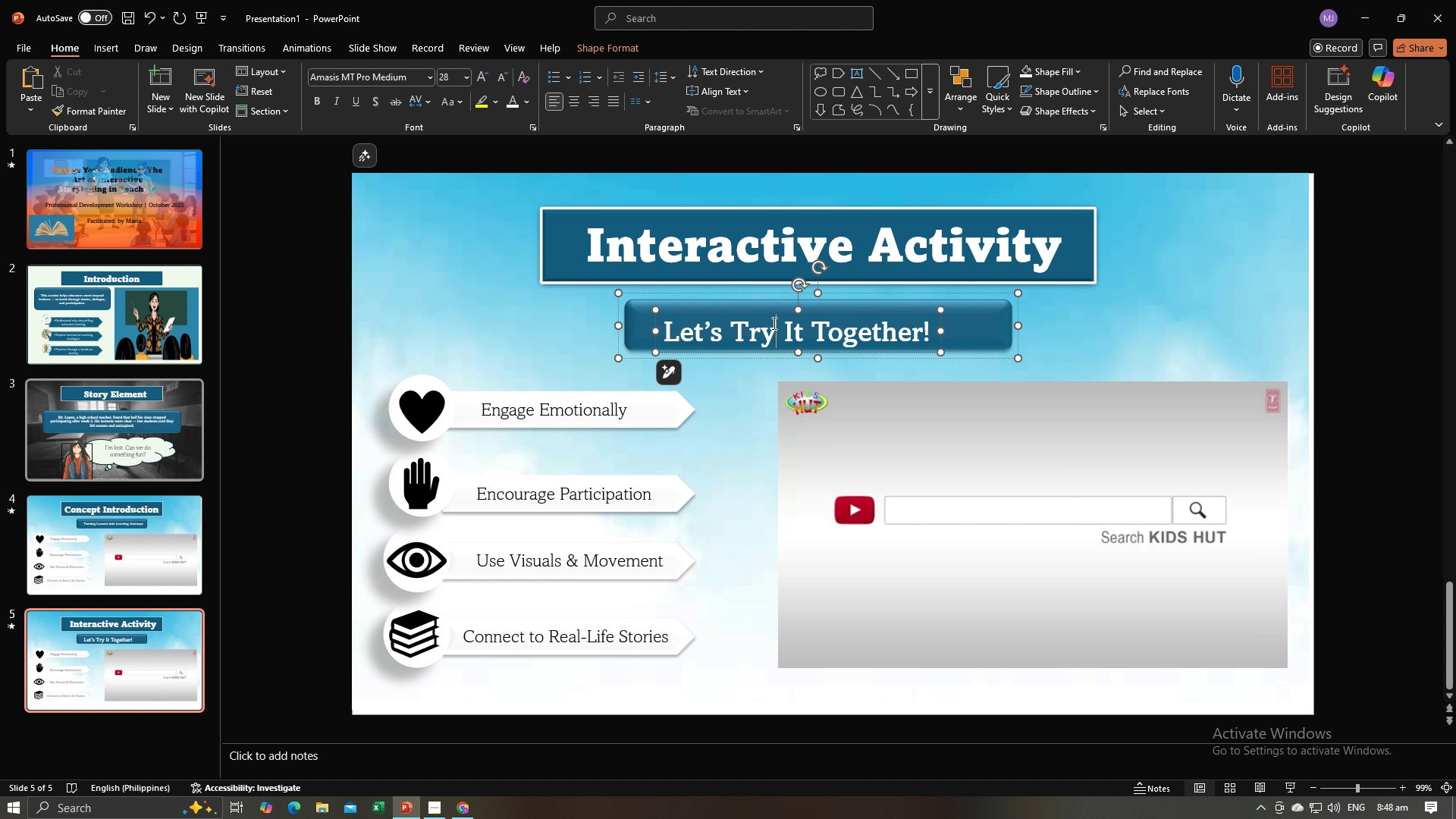 
left_click([773, 323])
 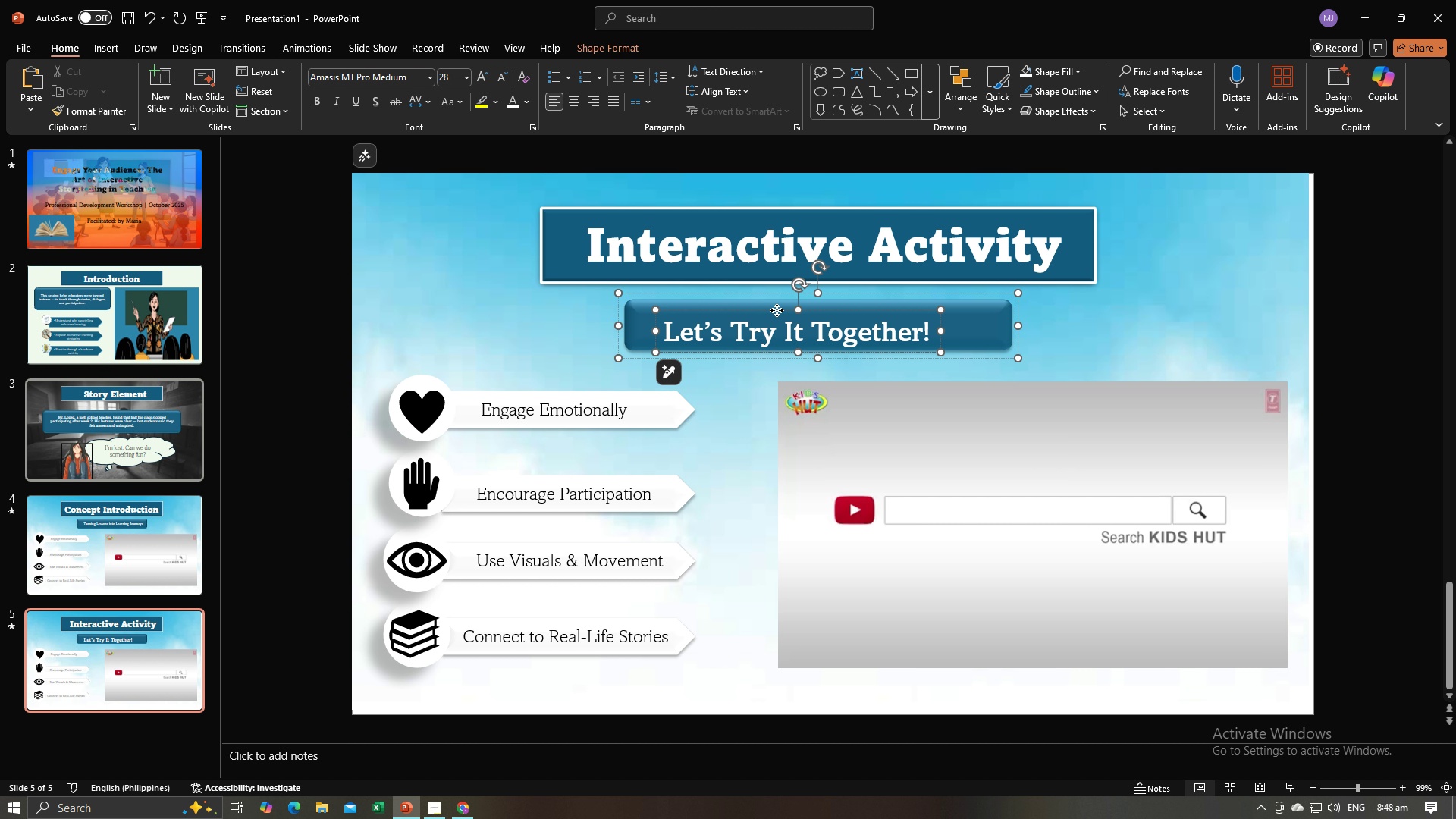 
left_click_drag(start_coordinate=[777, 310], to_coordinate=[792, 304])
 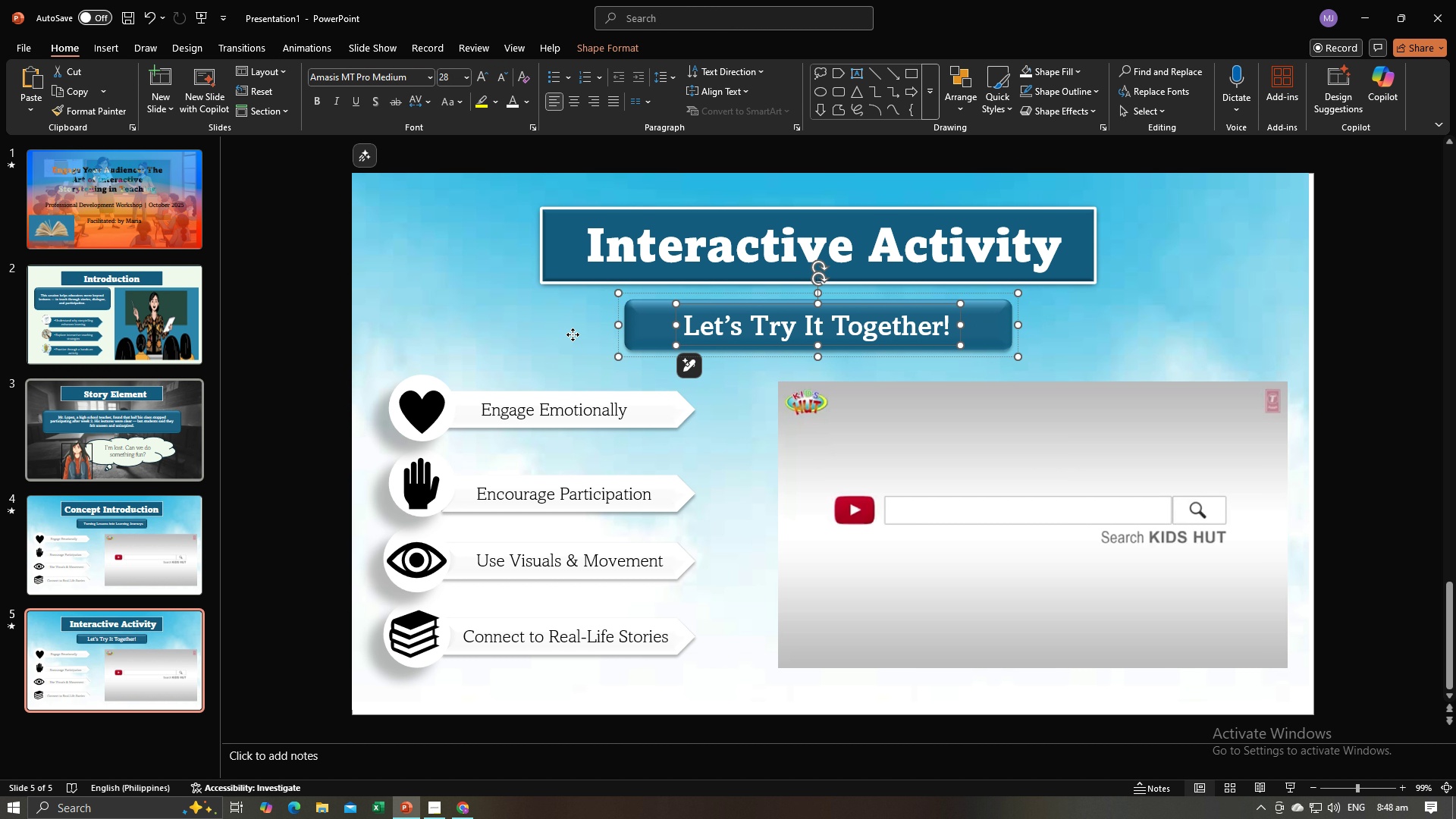 
left_click([573, 334])
 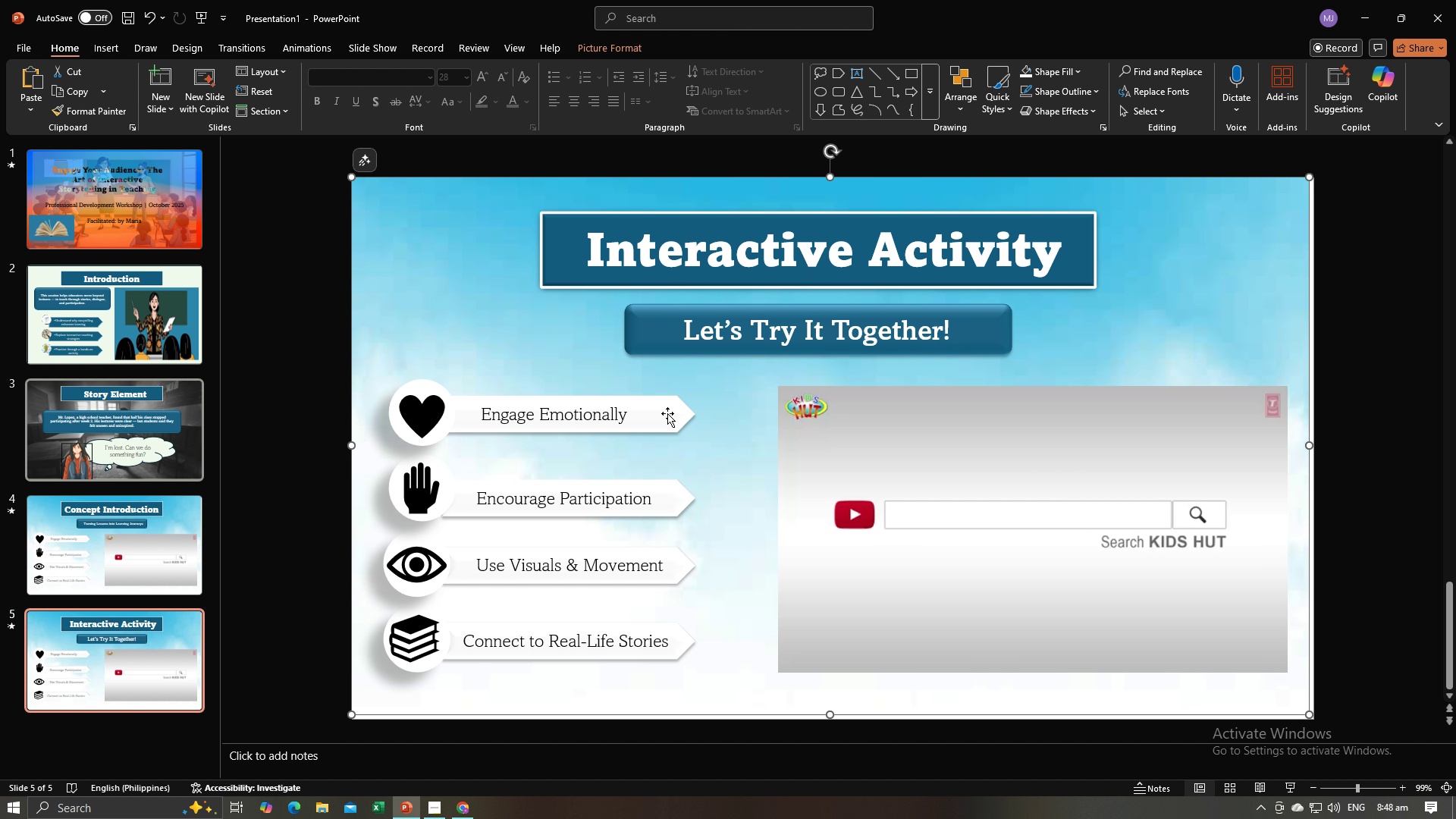 
key(Alt+AltLeft)
 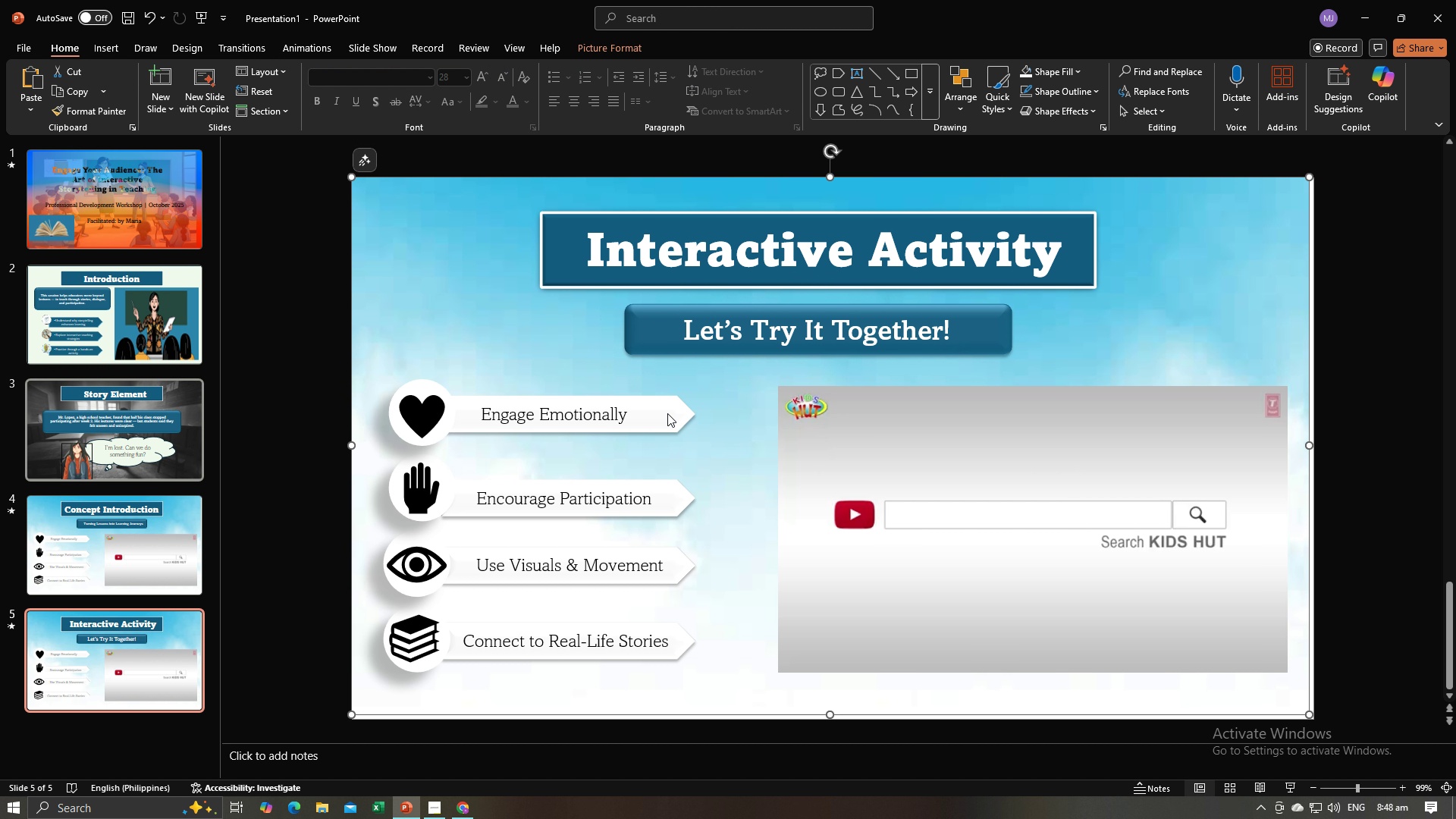 
key(Alt+Tab)